 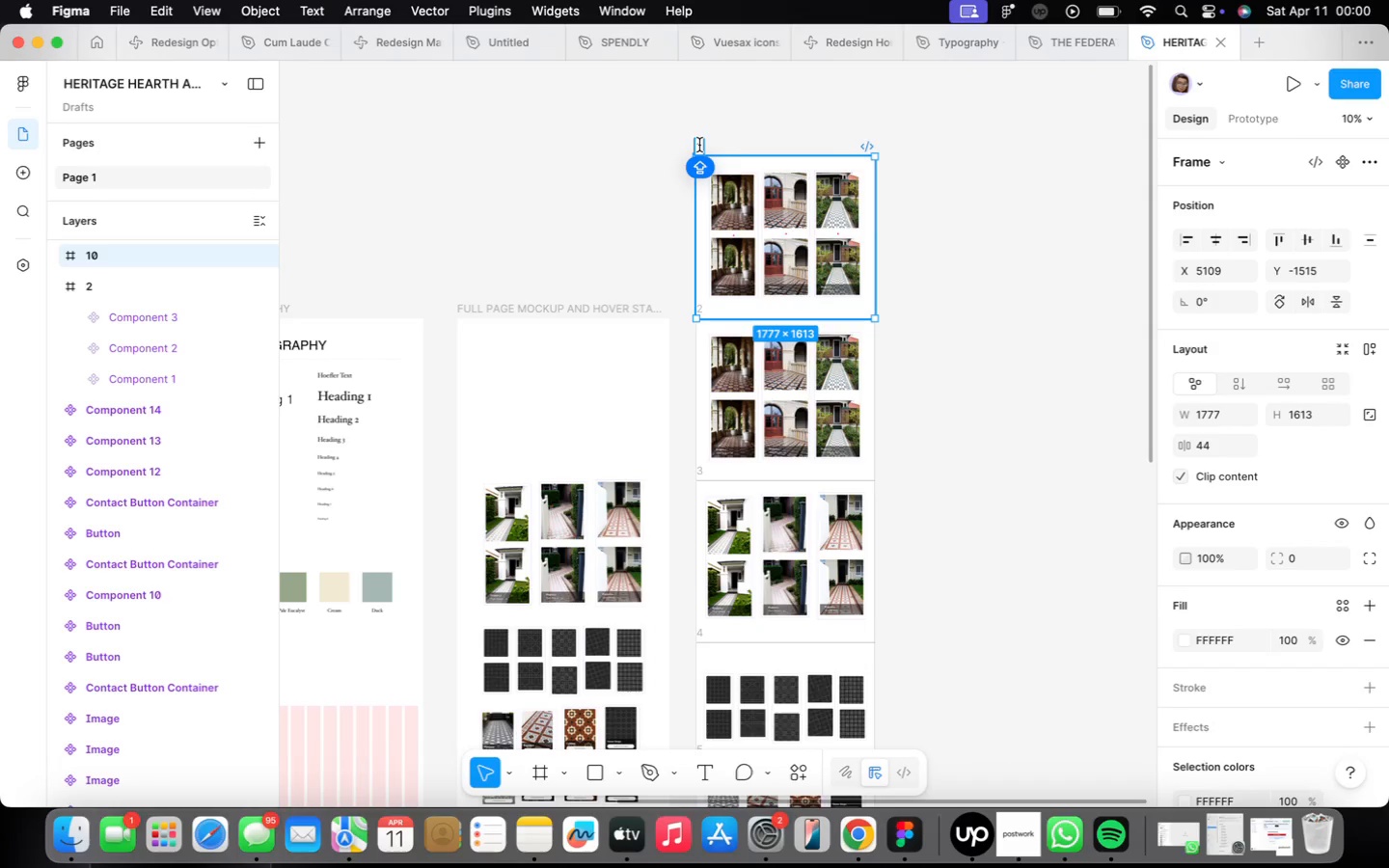 
left_click([722, 236])
 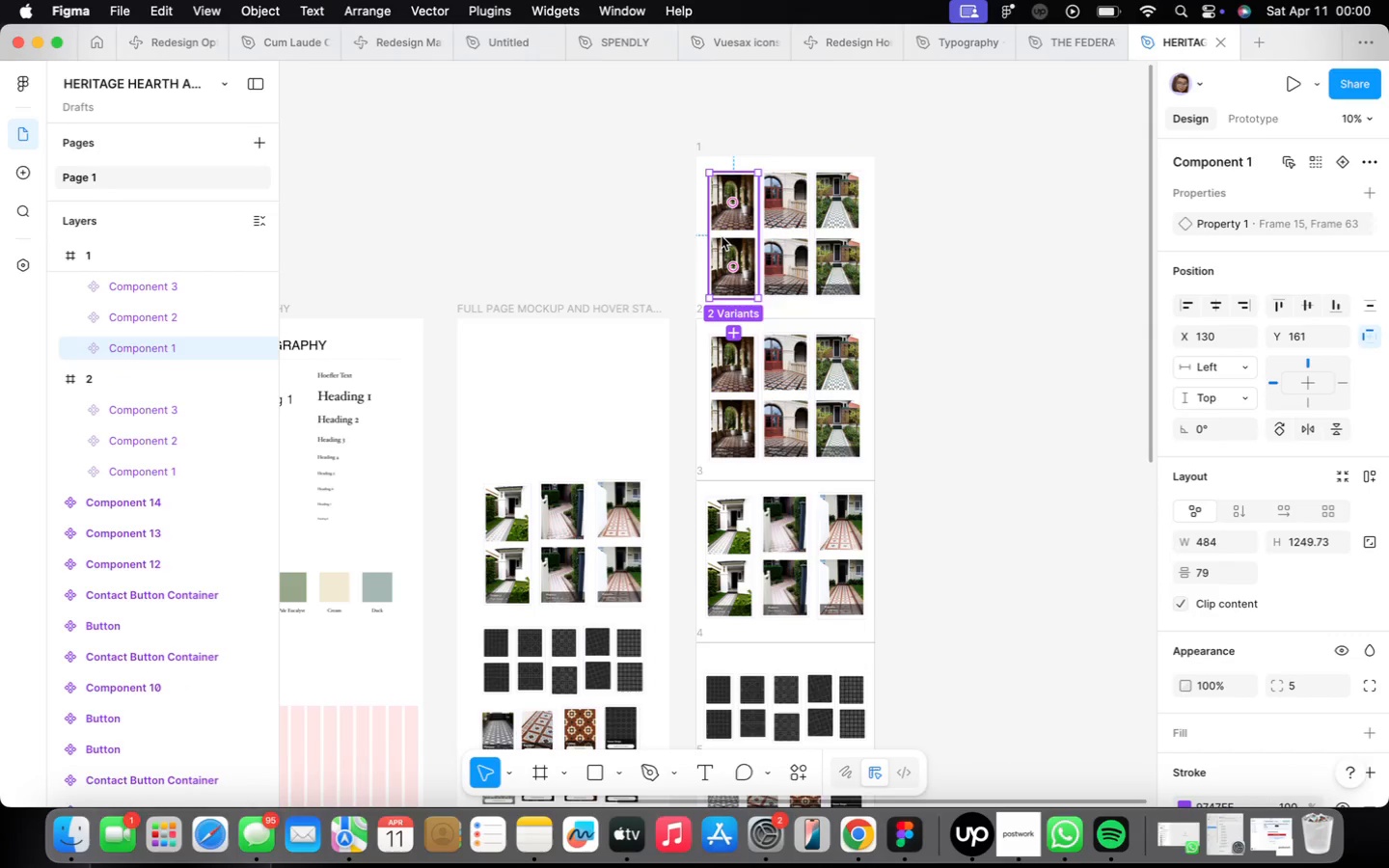 
key(Backspace)
 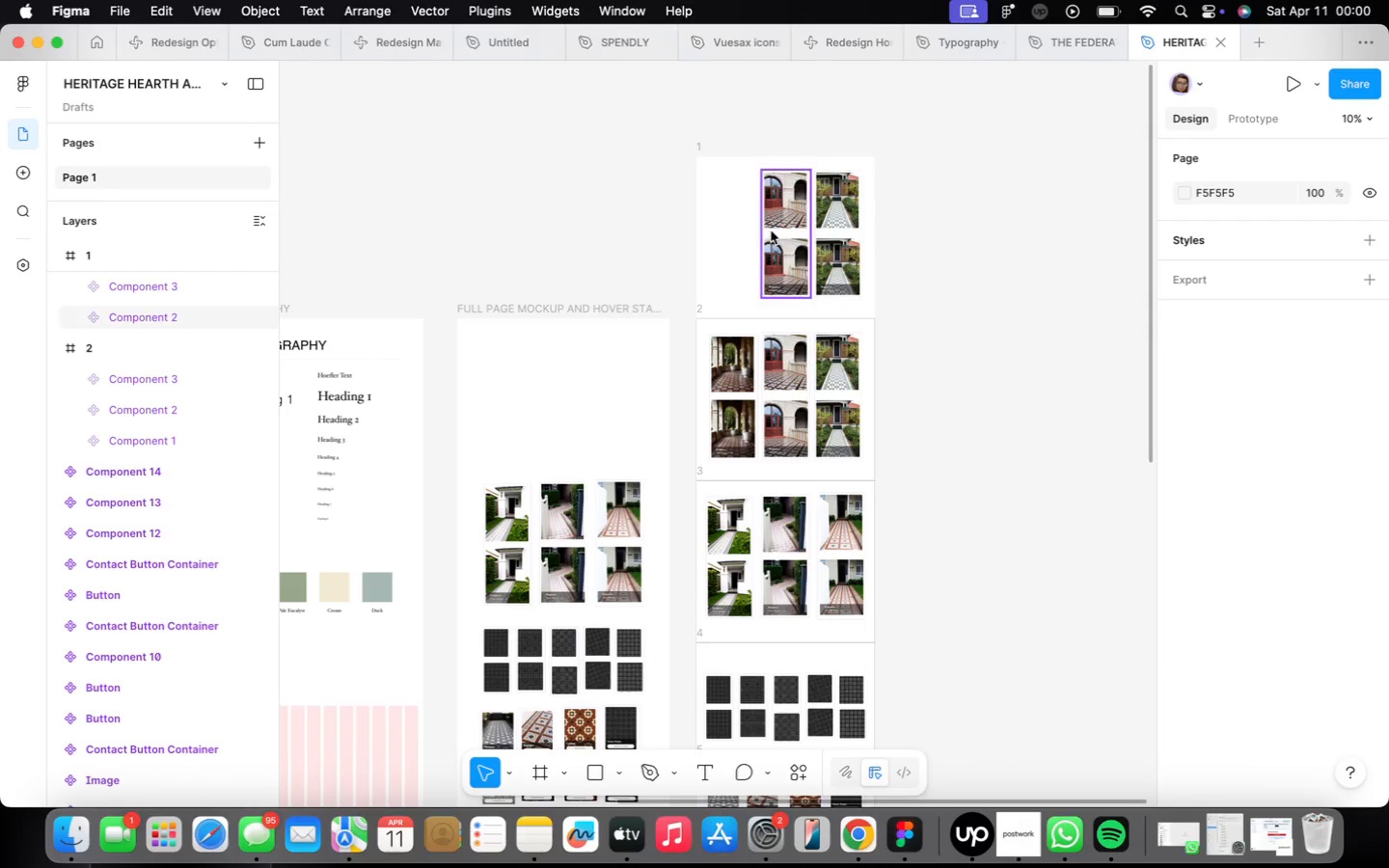 
left_click([778, 226])
 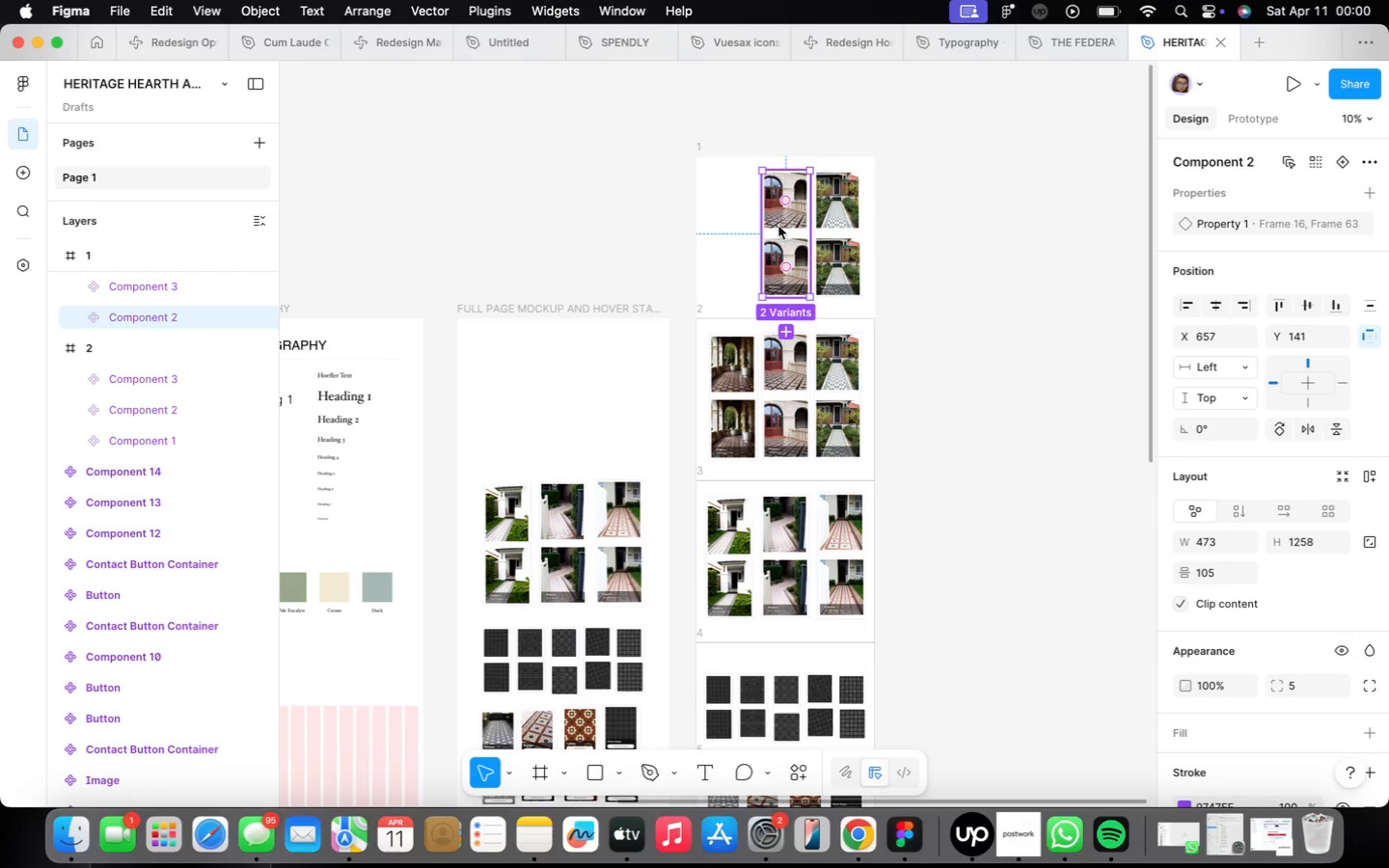 
key(Backspace)
 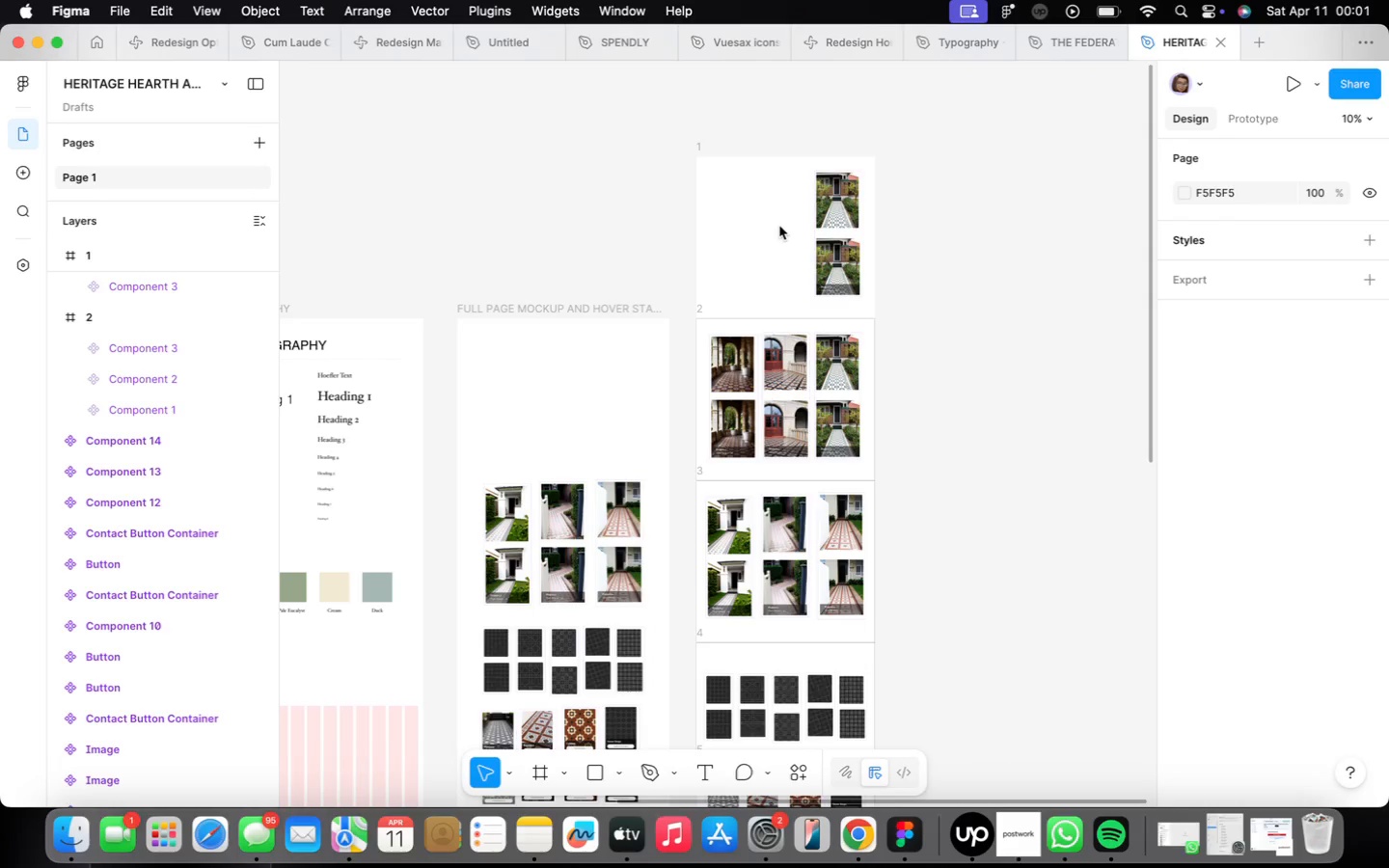 
wait(26.64)
 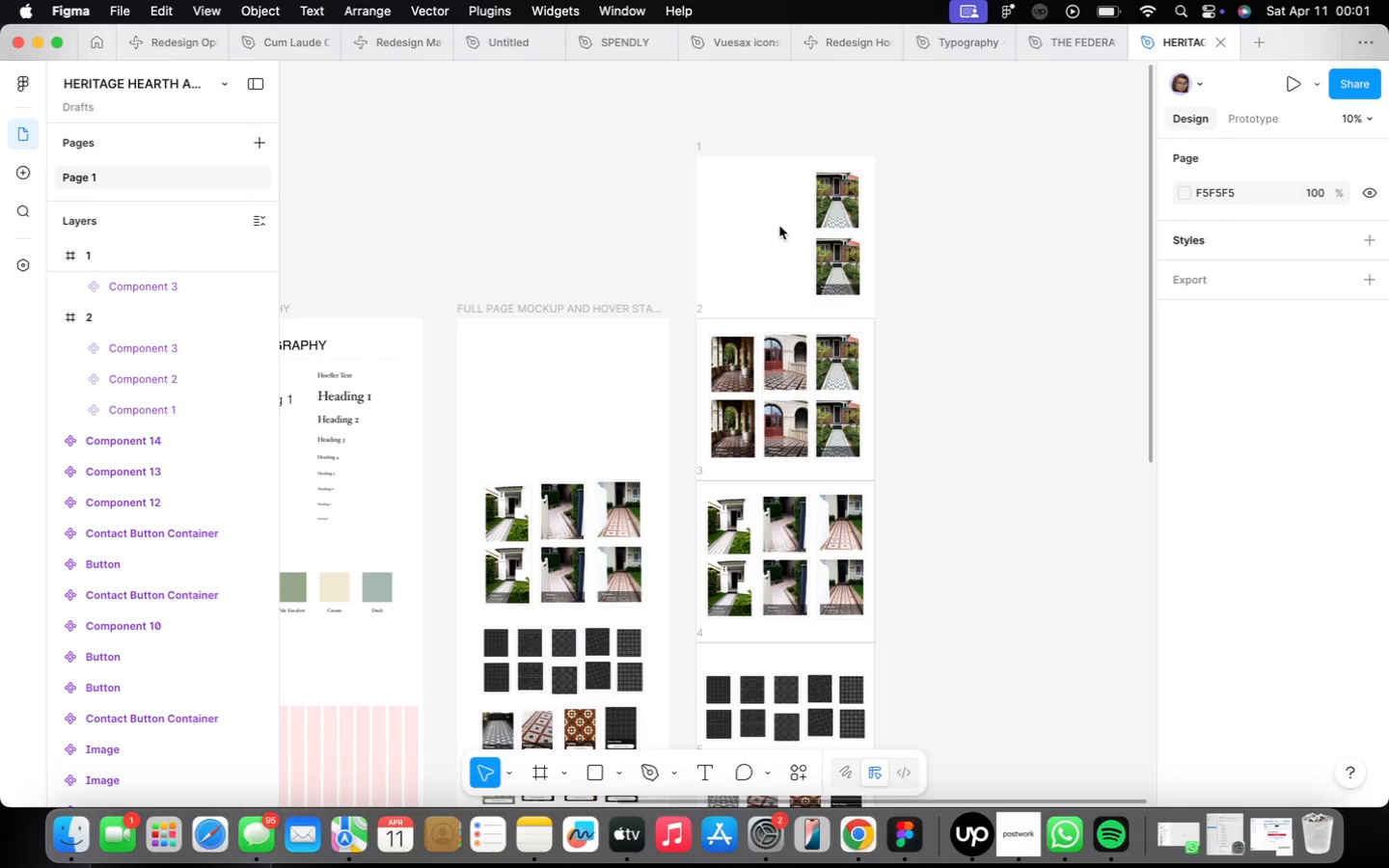 
left_click([836, 204])
 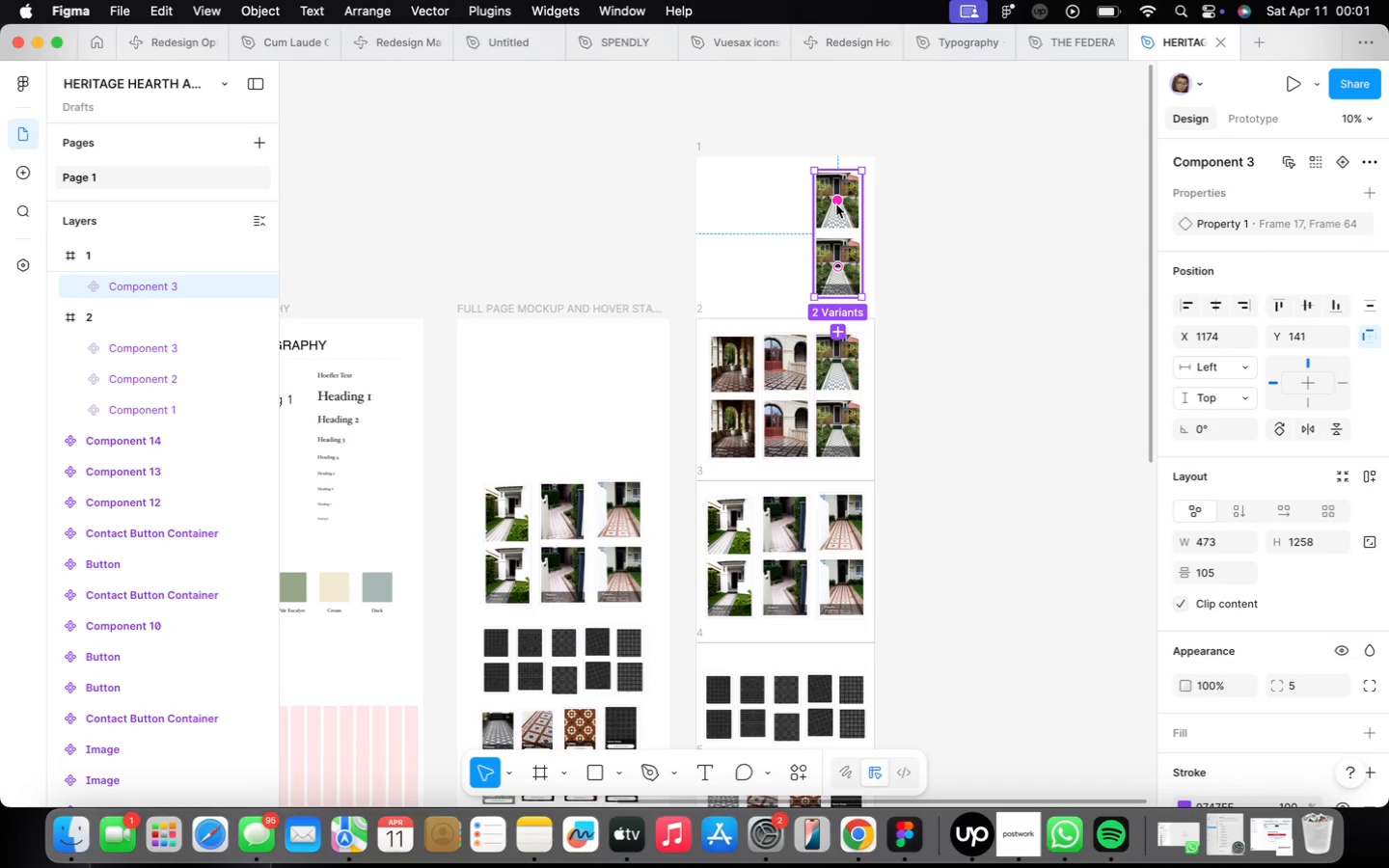 
key(Backspace)
 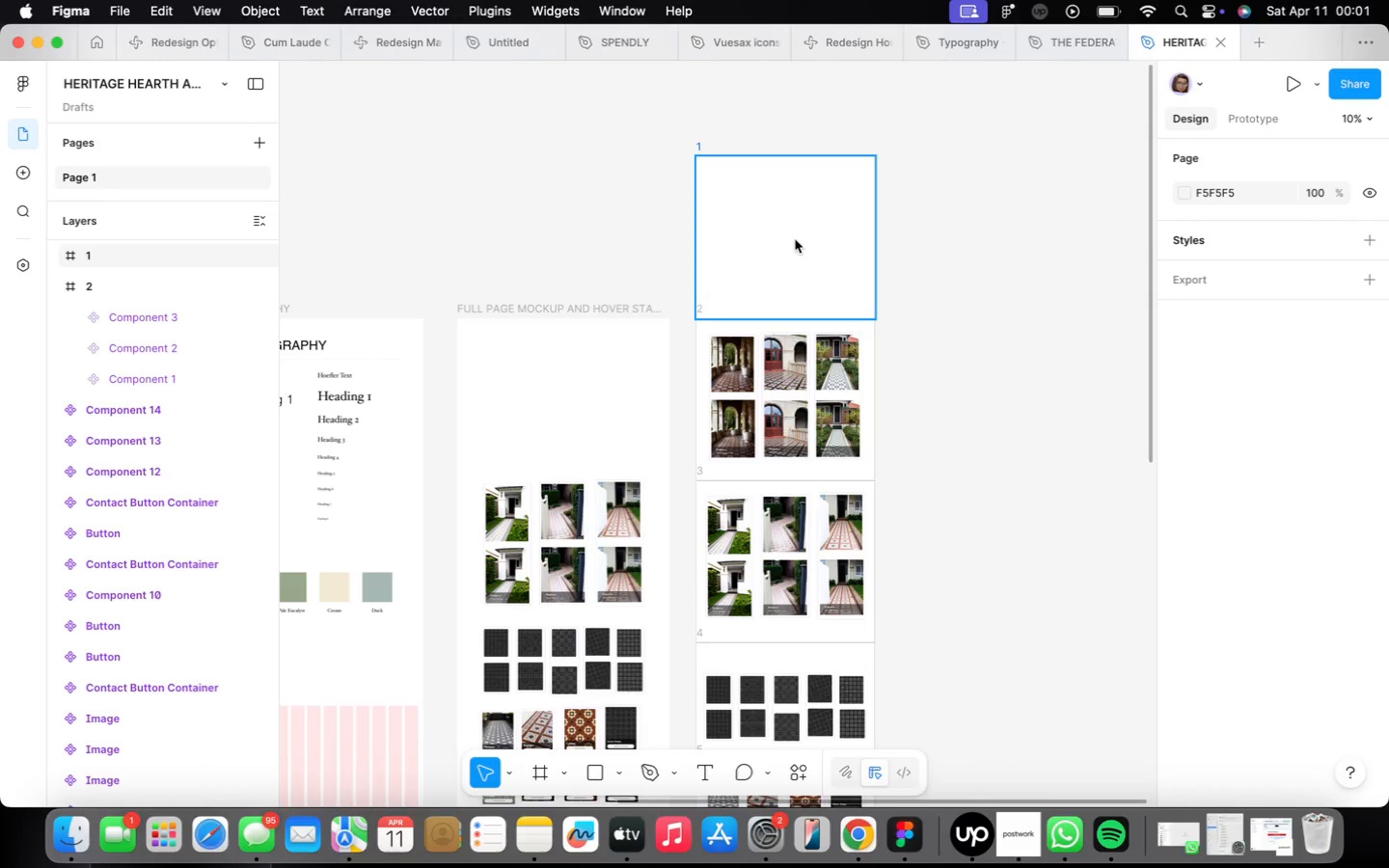 
scroll: coordinate [743, 241], scroll_direction: down, amount: 9.0
 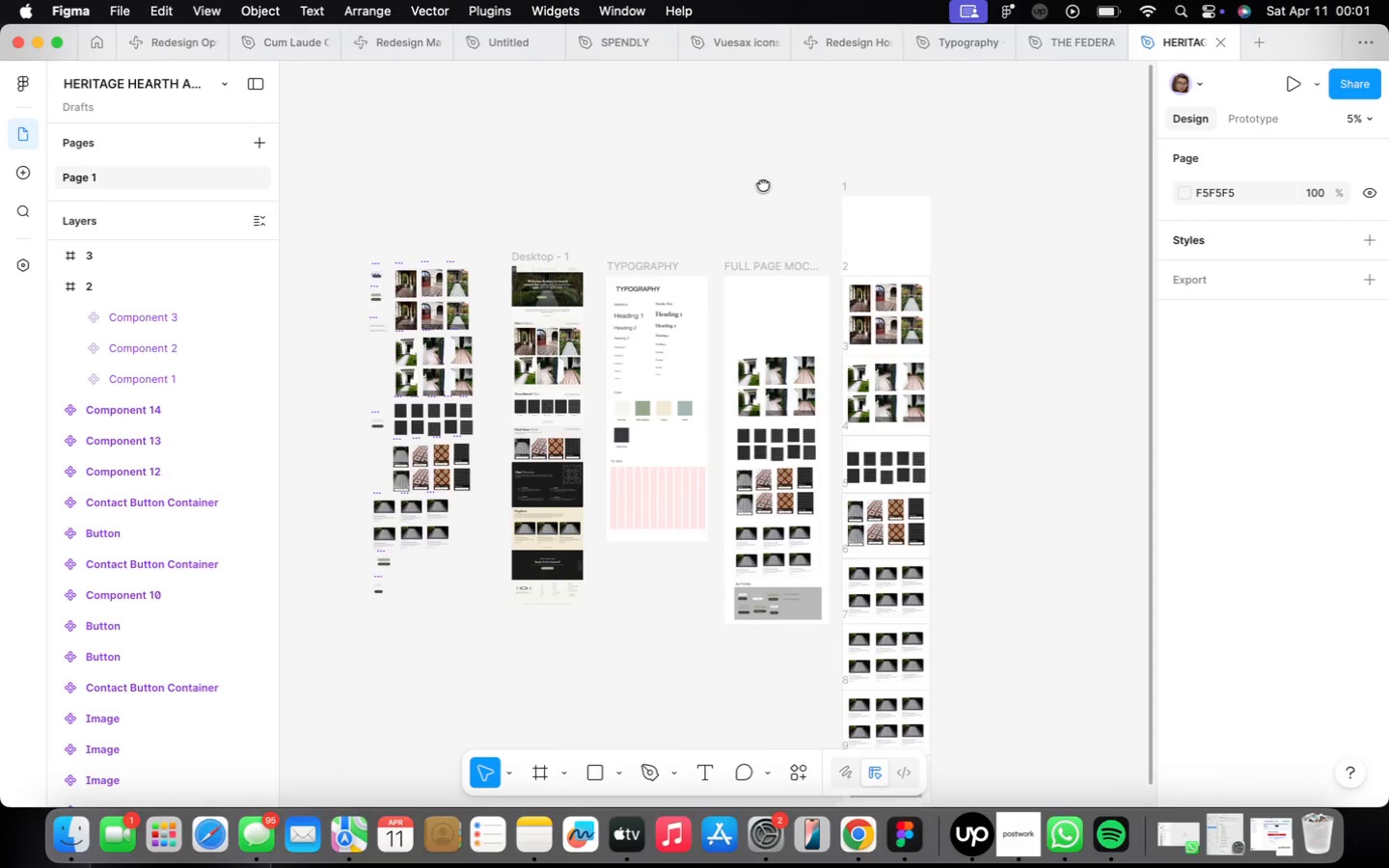 
left_click([543, 256])
 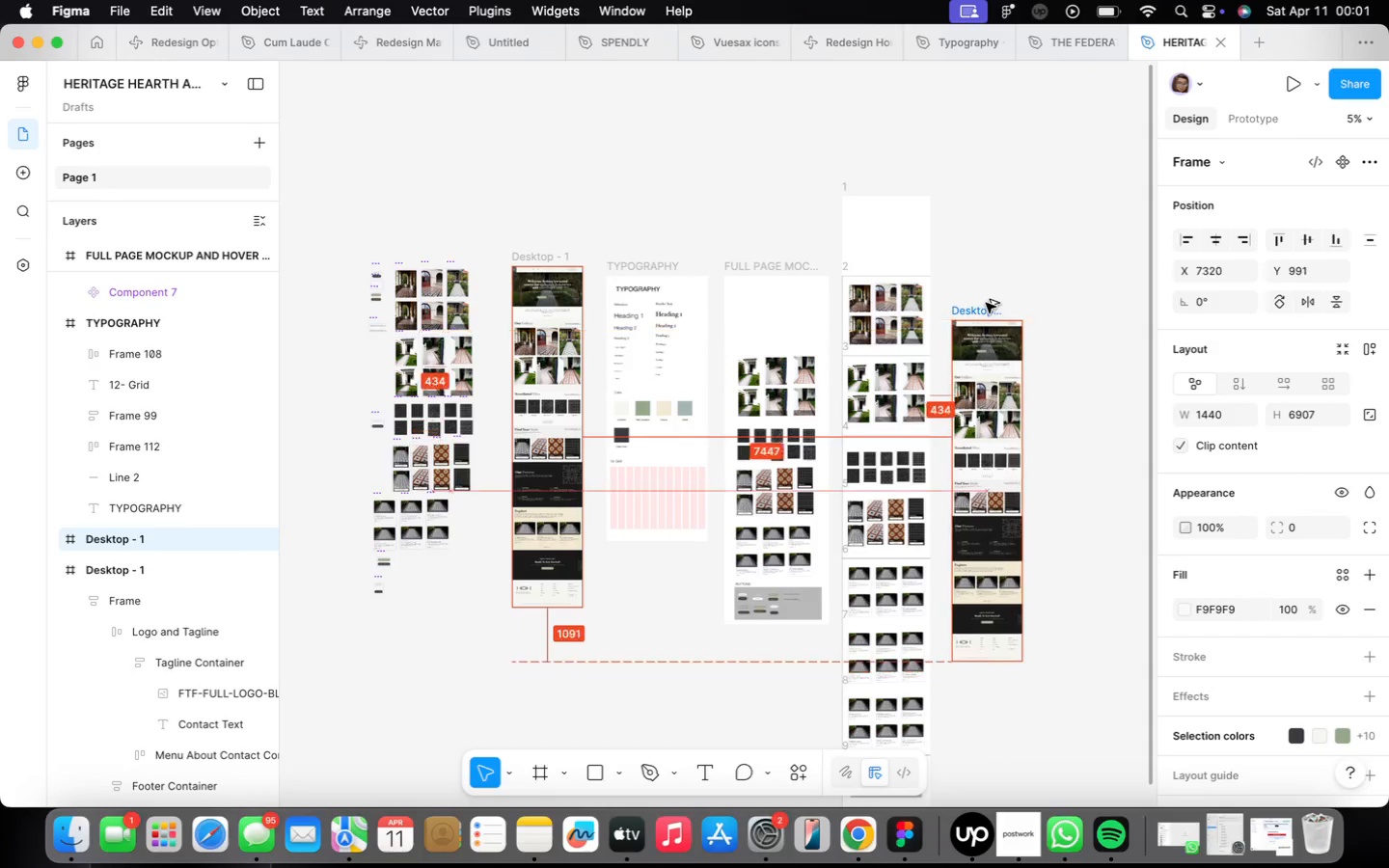 
hold_key(key=OptionLeft, duration=1.25)
left_click_drag(start_coordinate=[543, 256], to_coordinate=[1003, 201])
 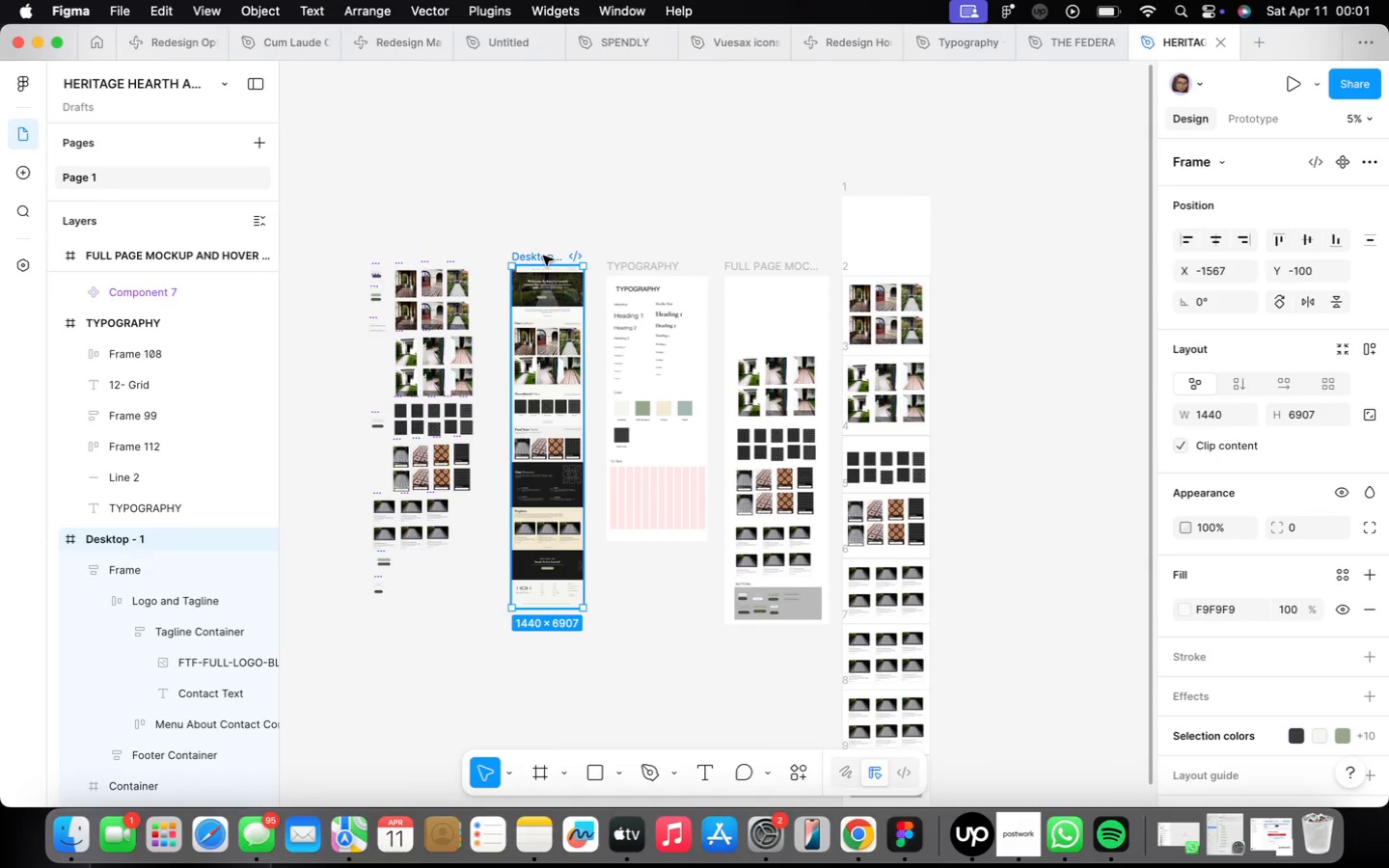 
scroll: coordinate [898, 173], scroll_direction: up, amount: 5.0
 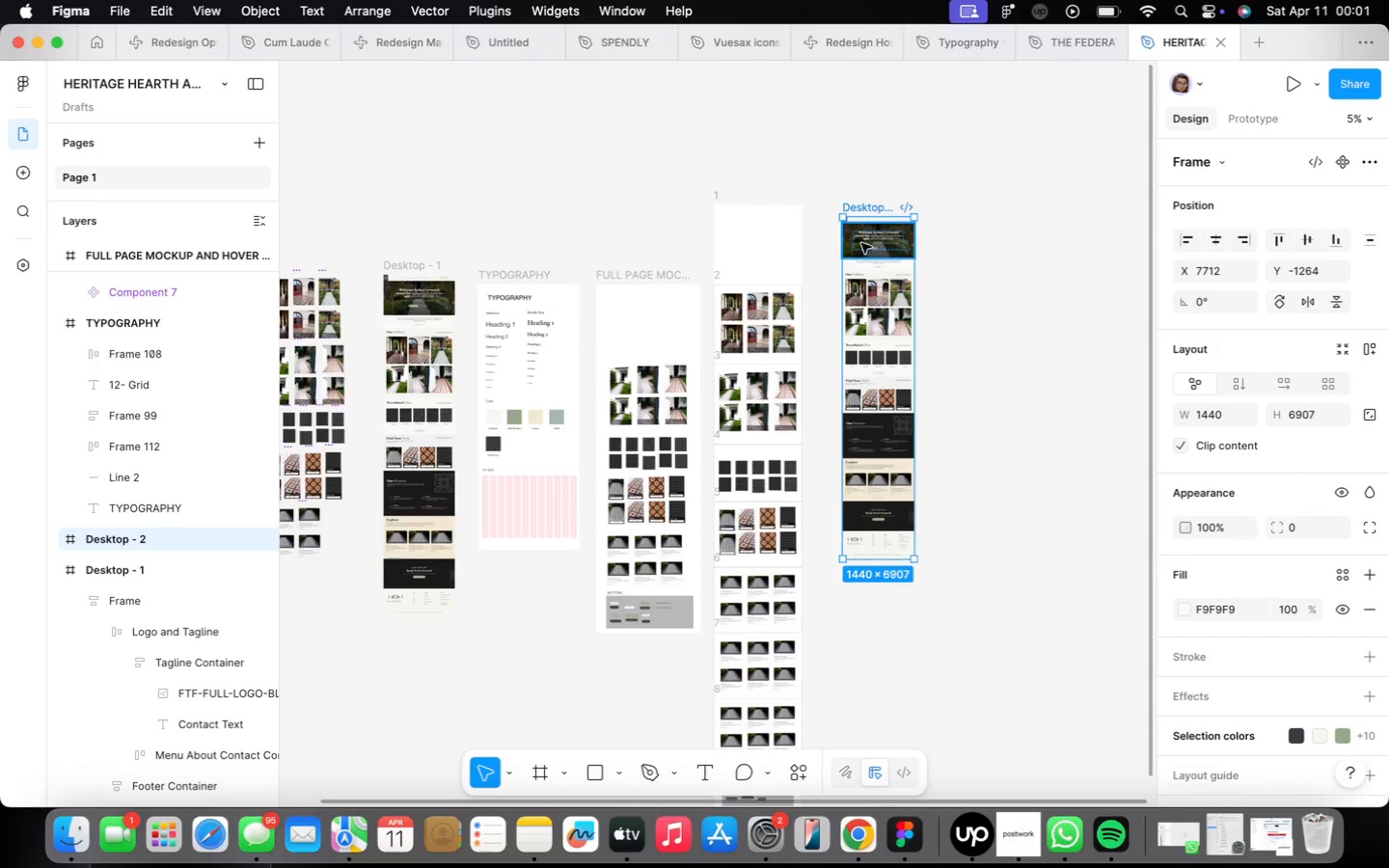 
left_click_drag(start_coordinate=[858, 229], to_coordinate=[912, 90])
 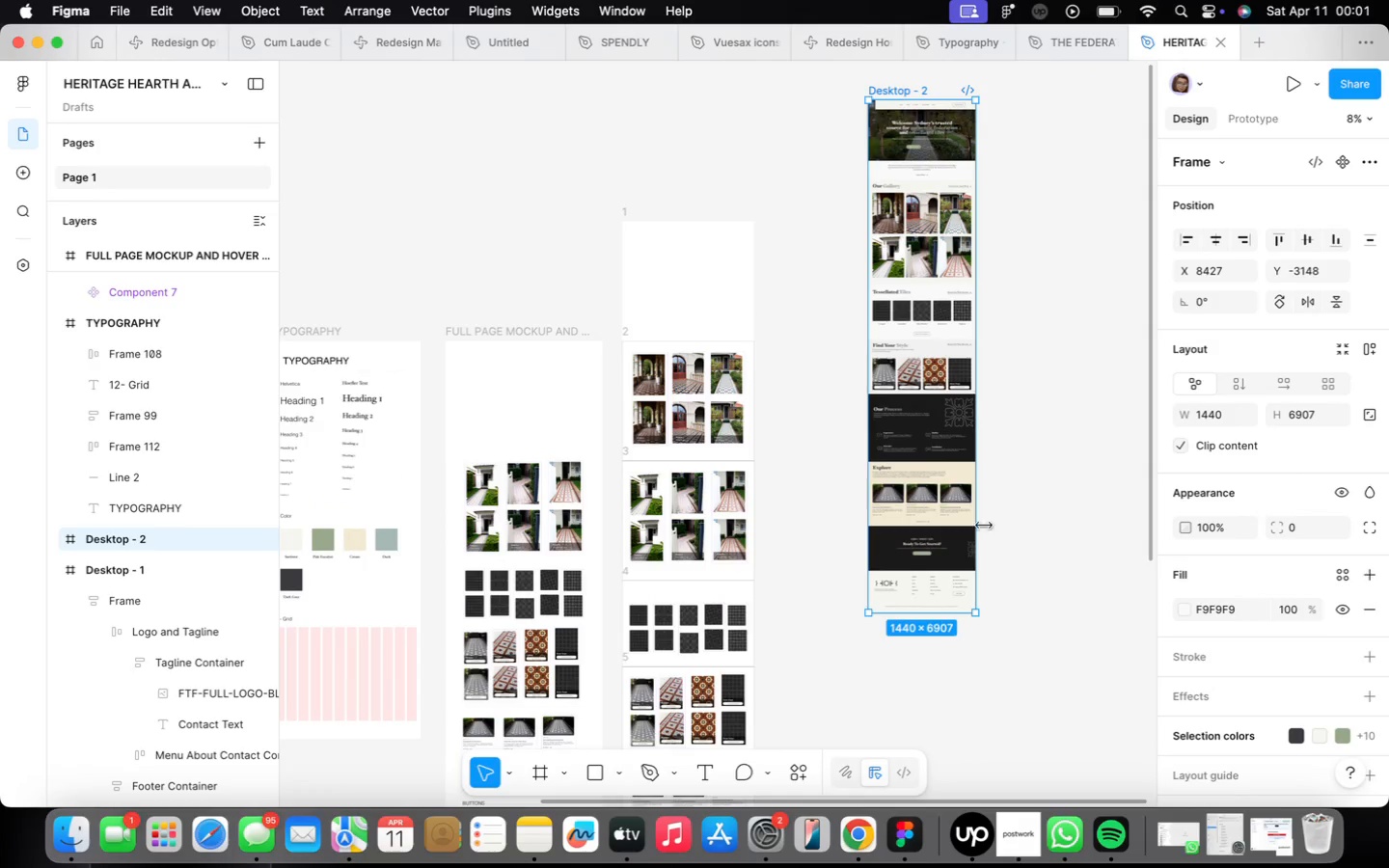 
left_click([1015, 820])